 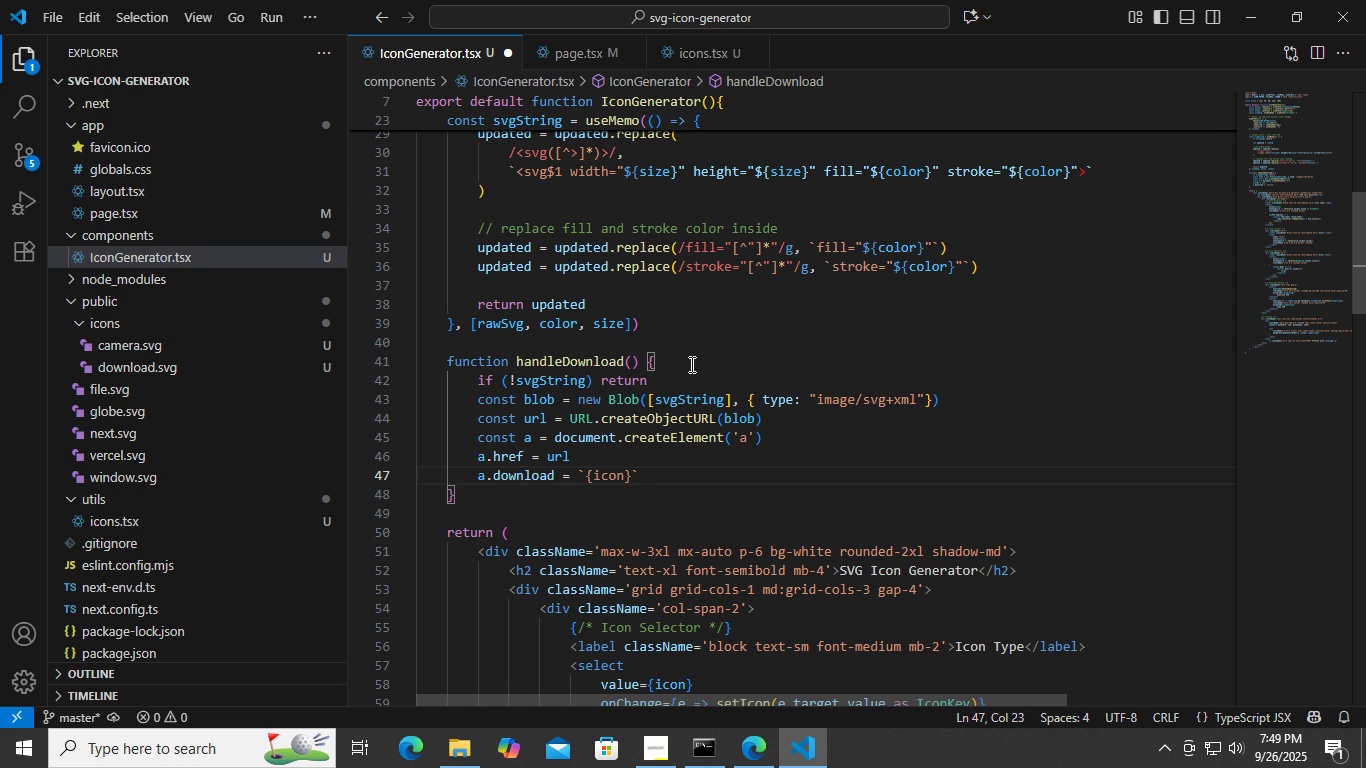 
key(Shift+ShiftLeft)
 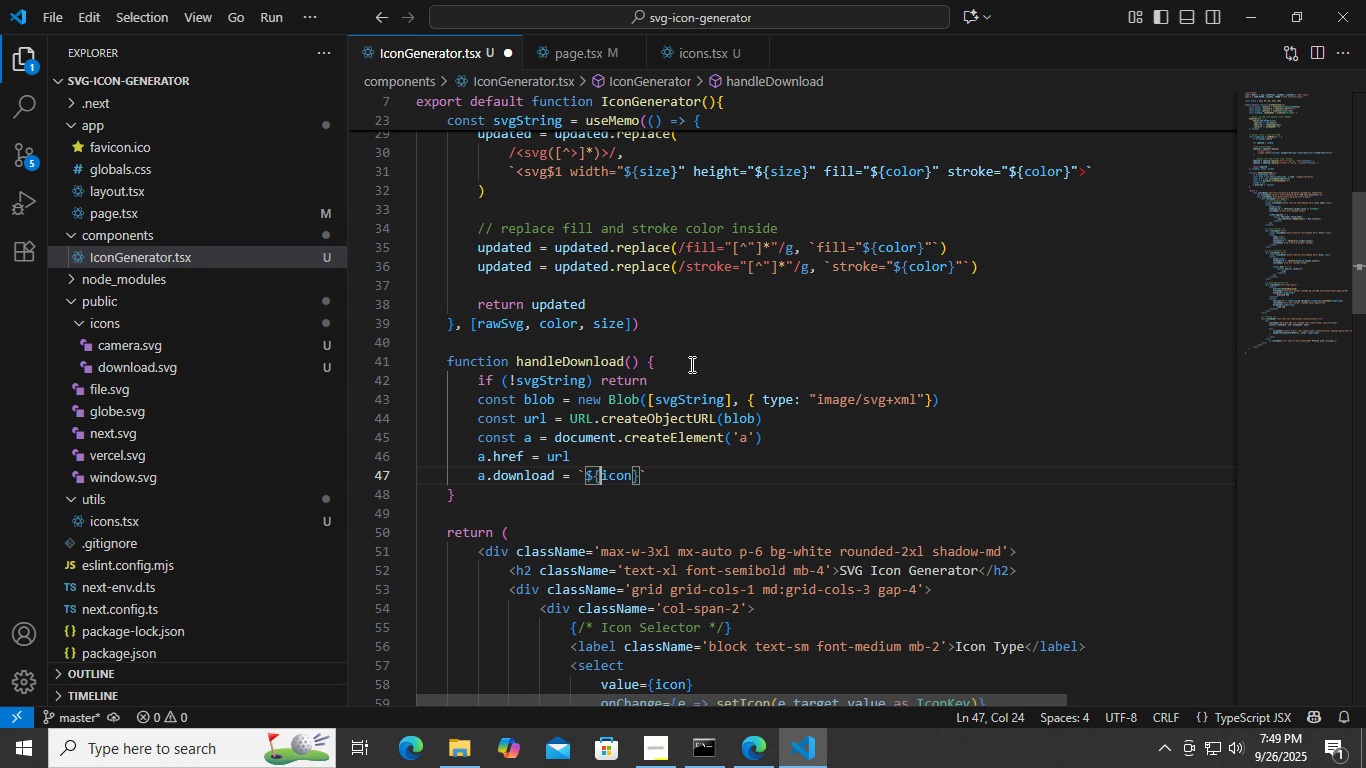 
key(ArrowRight)
 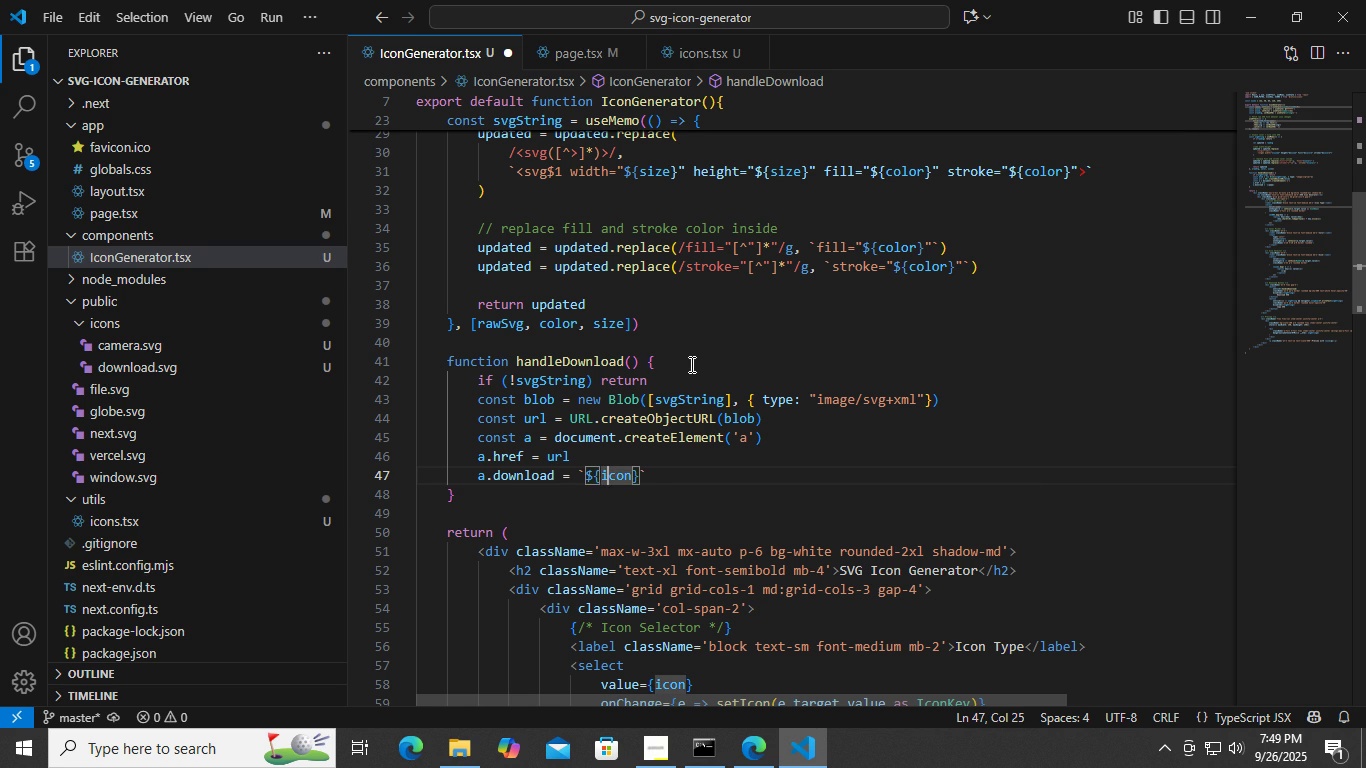 
key(ArrowRight)
 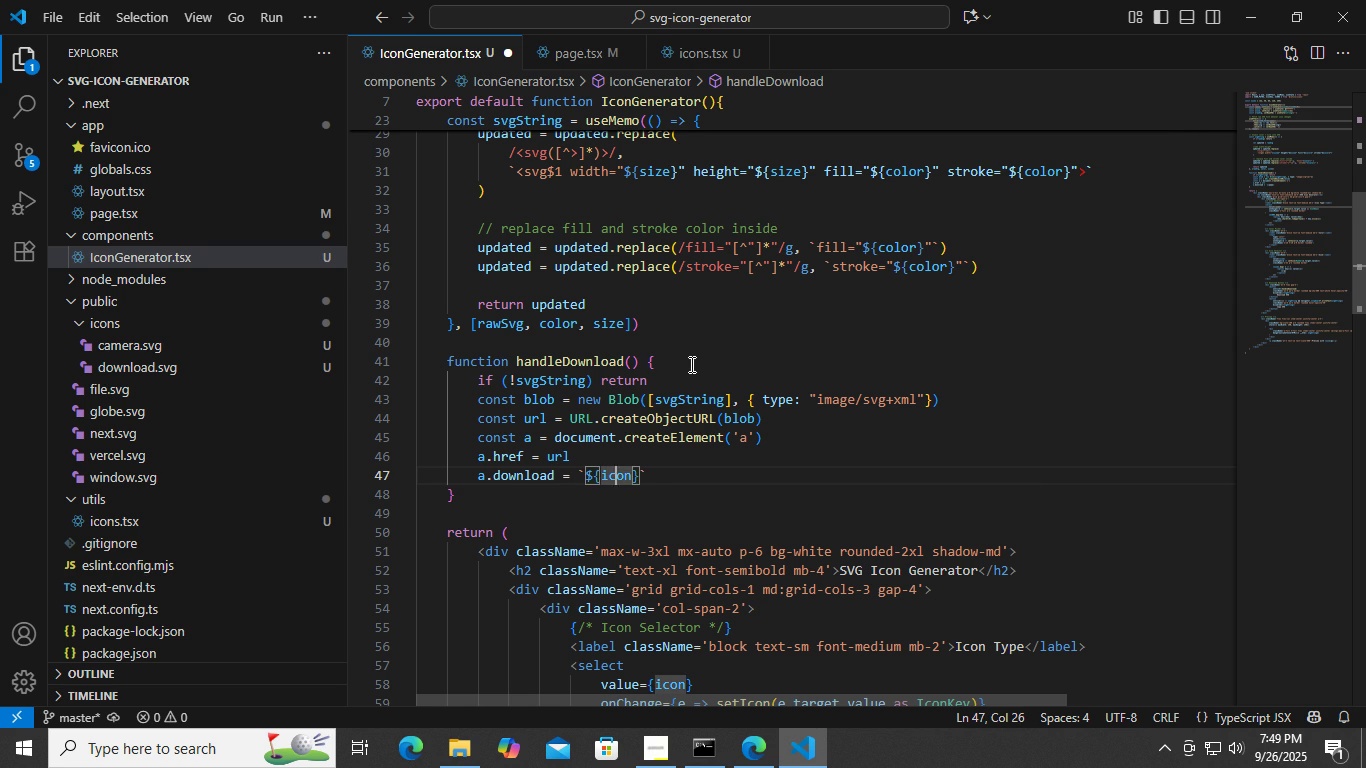 
key(ArrowRight)
 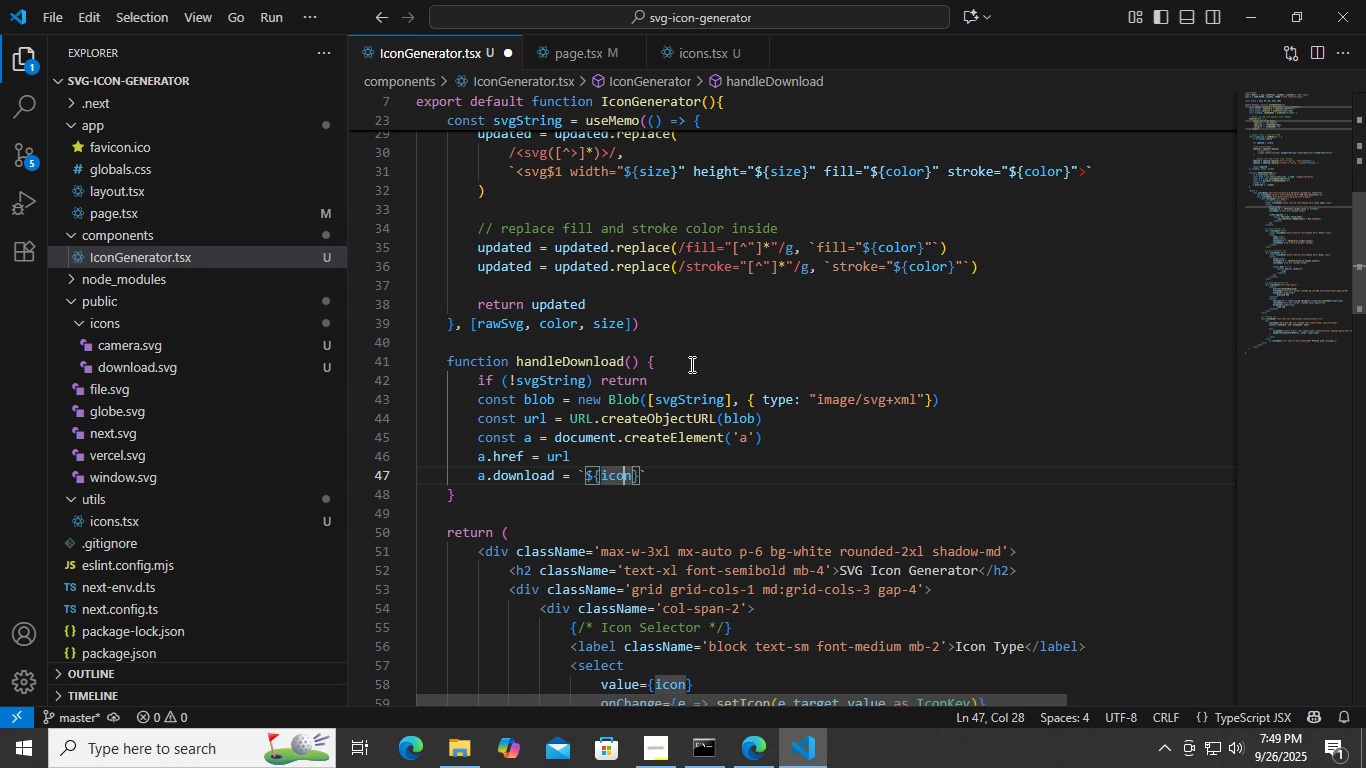 
key(ArrowRight)
 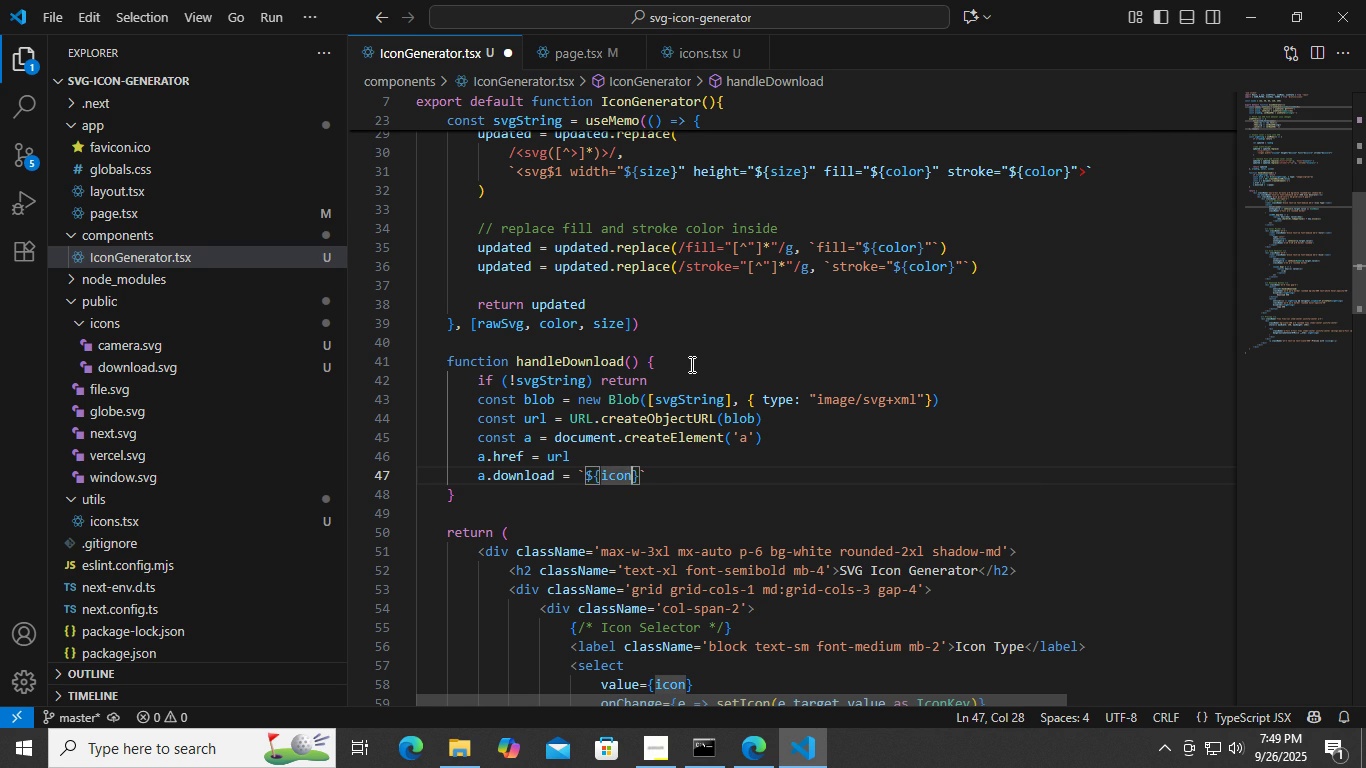 
key(ArrowRight)
 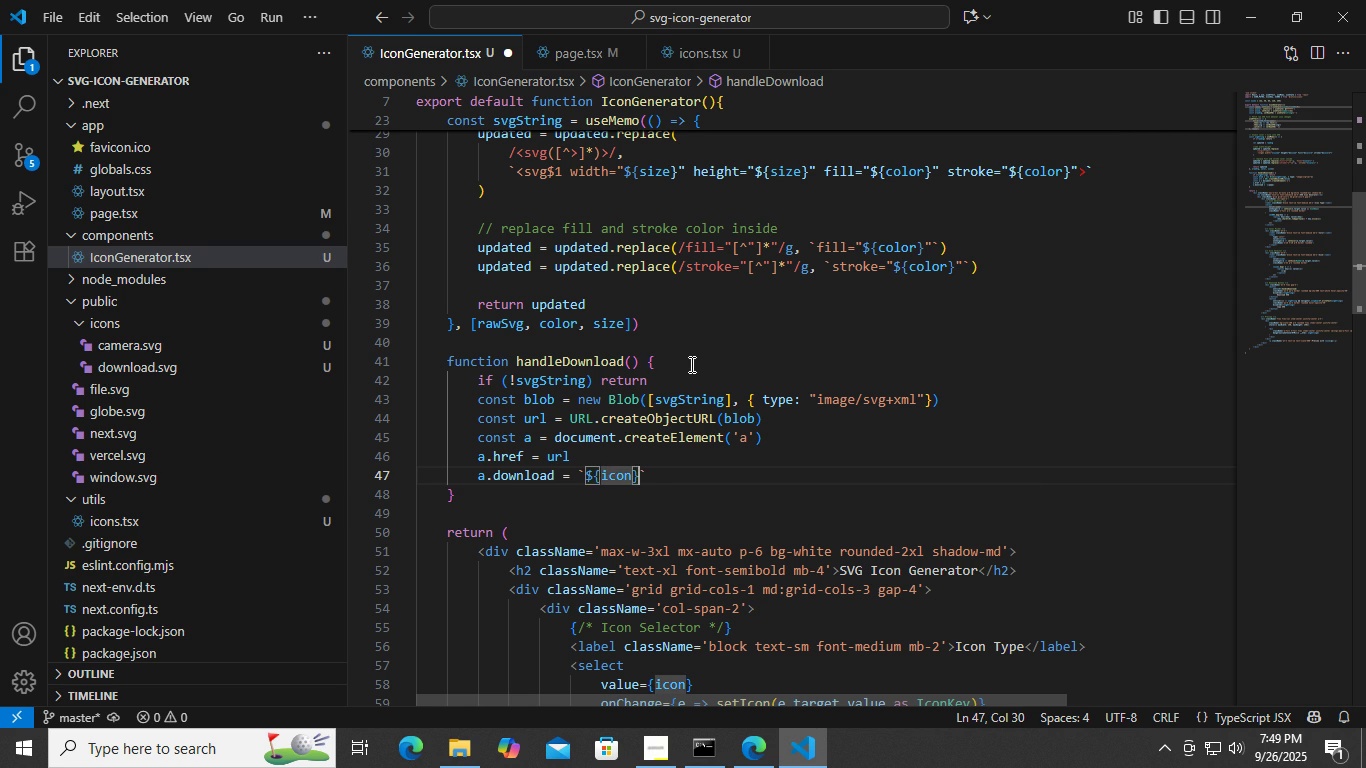 
key(ArrowRight)
 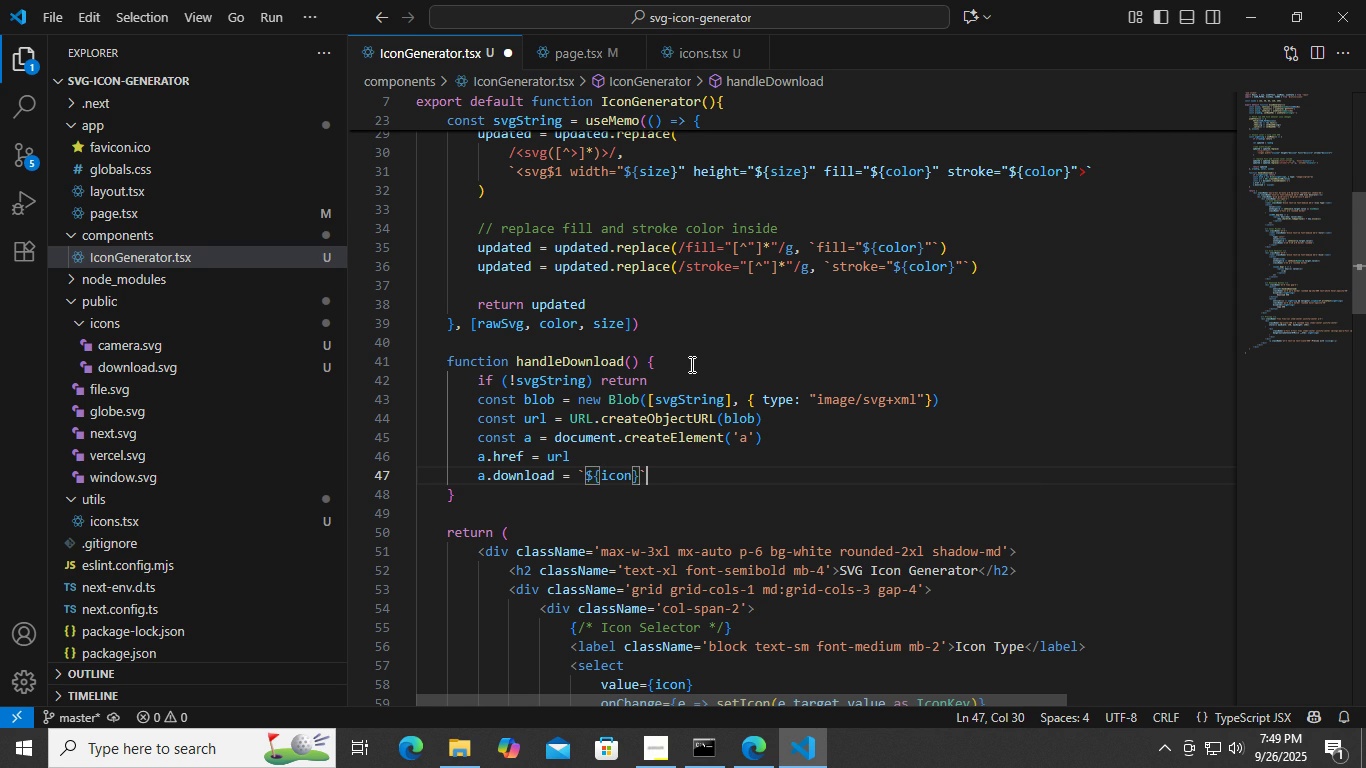 
key(ArrowRight)
 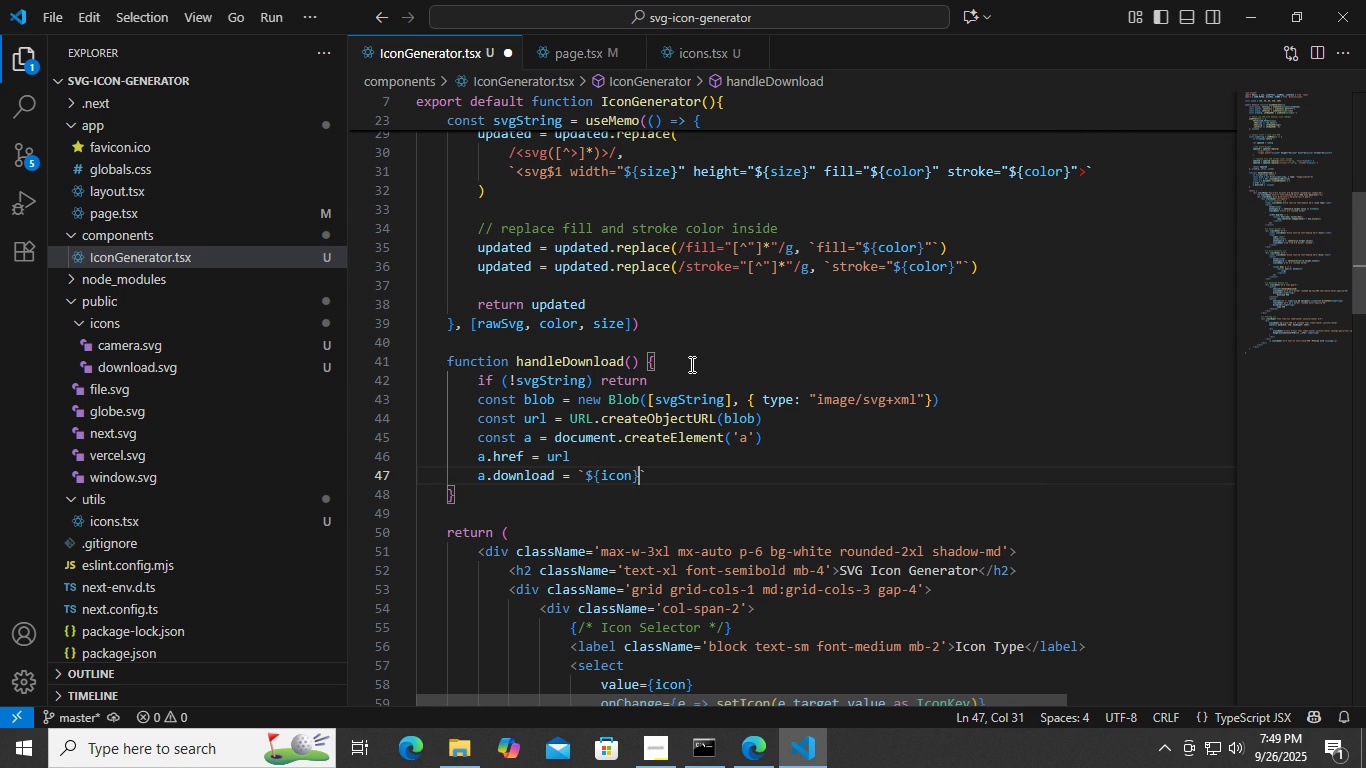 
key(ArrowLeft)
 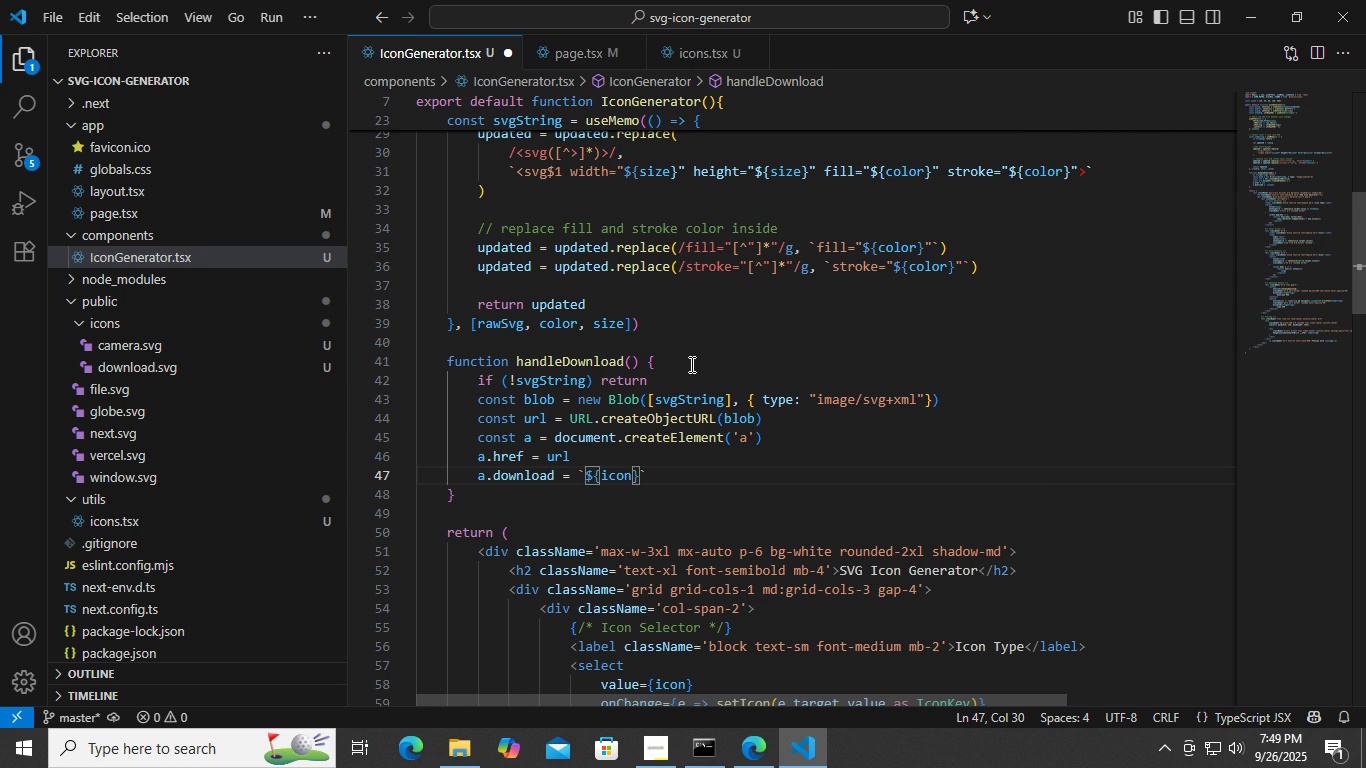 
type(-${sizw)